 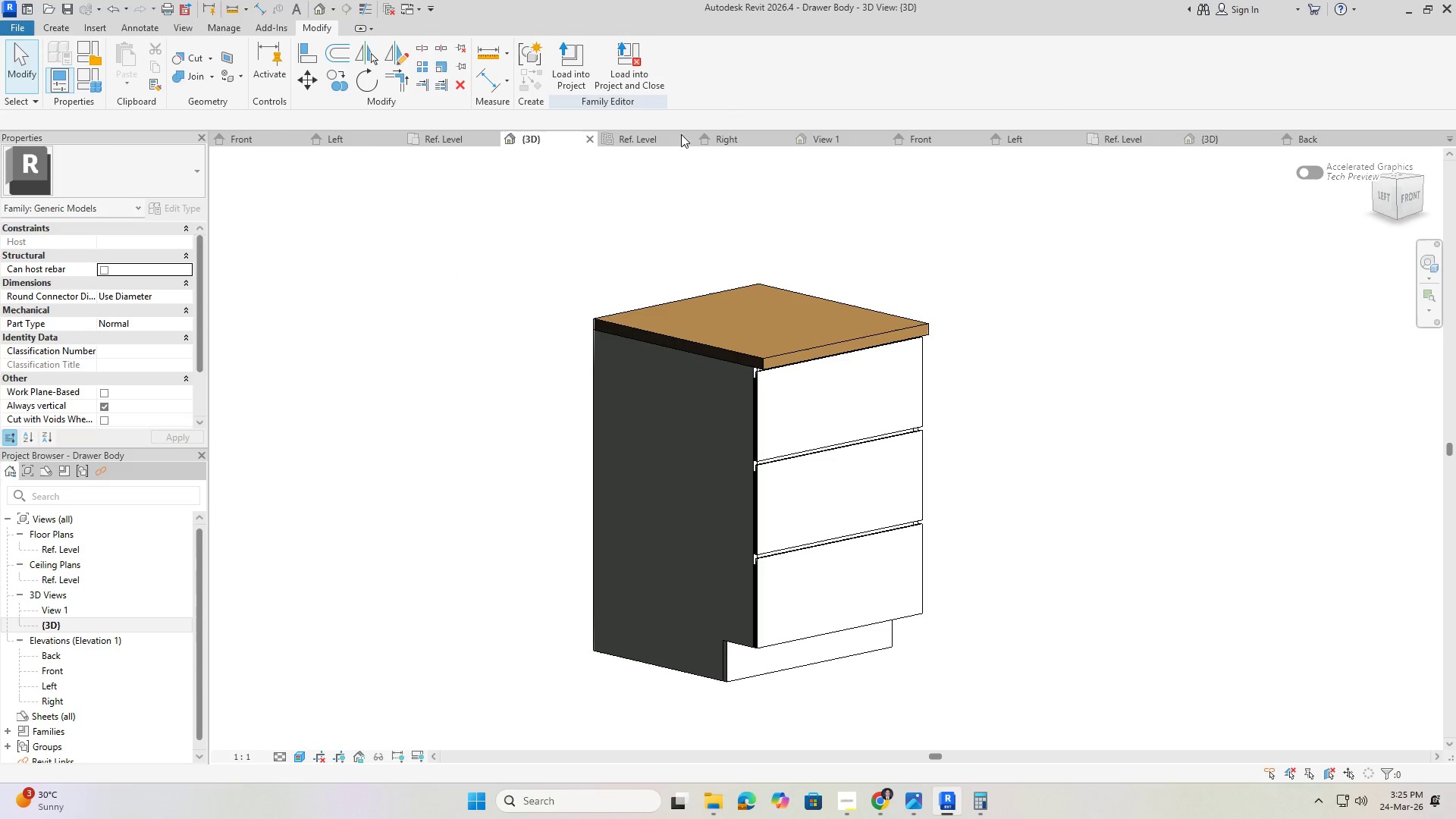 
key(R)
 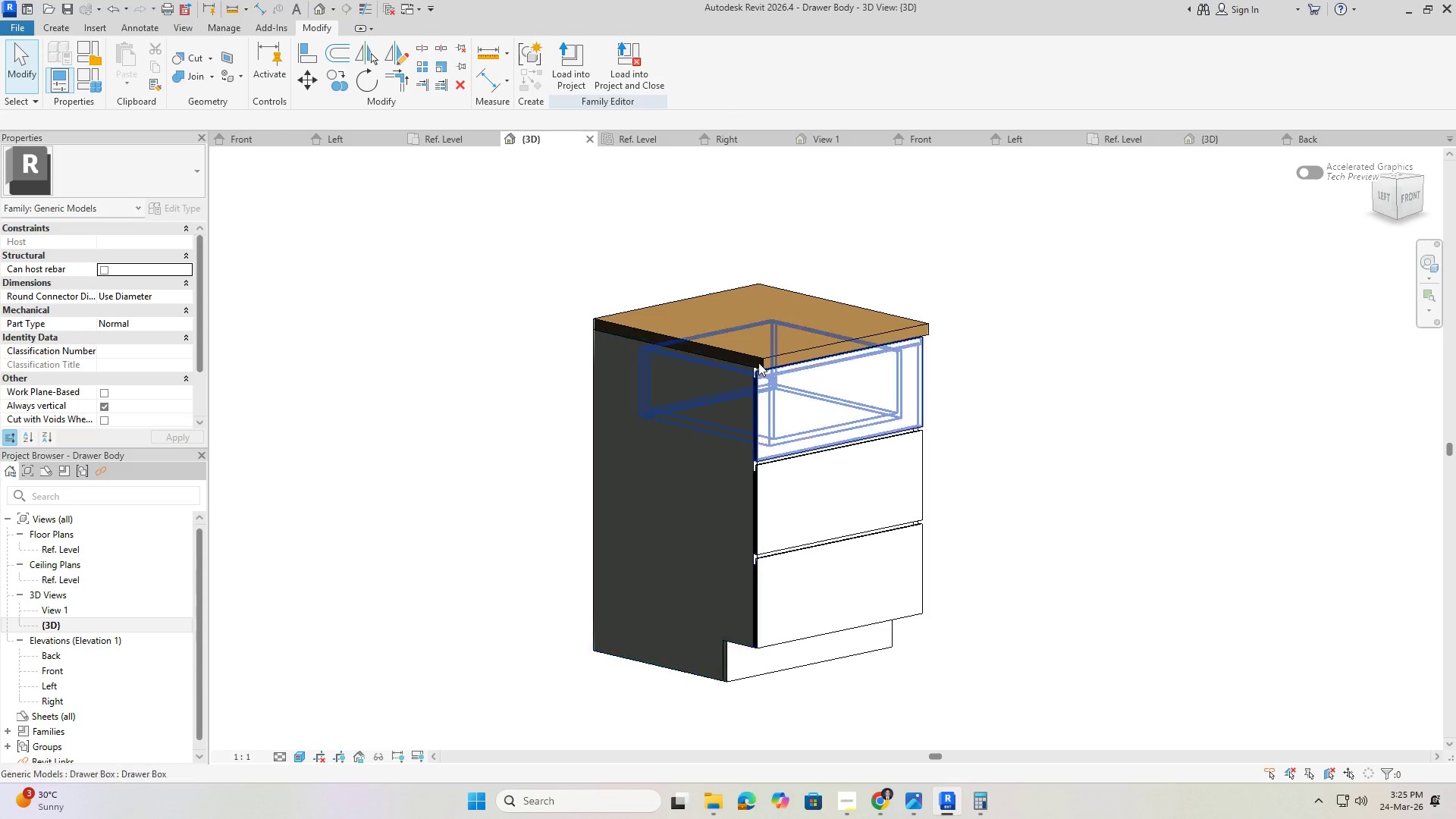 
left_click([649, 253])
 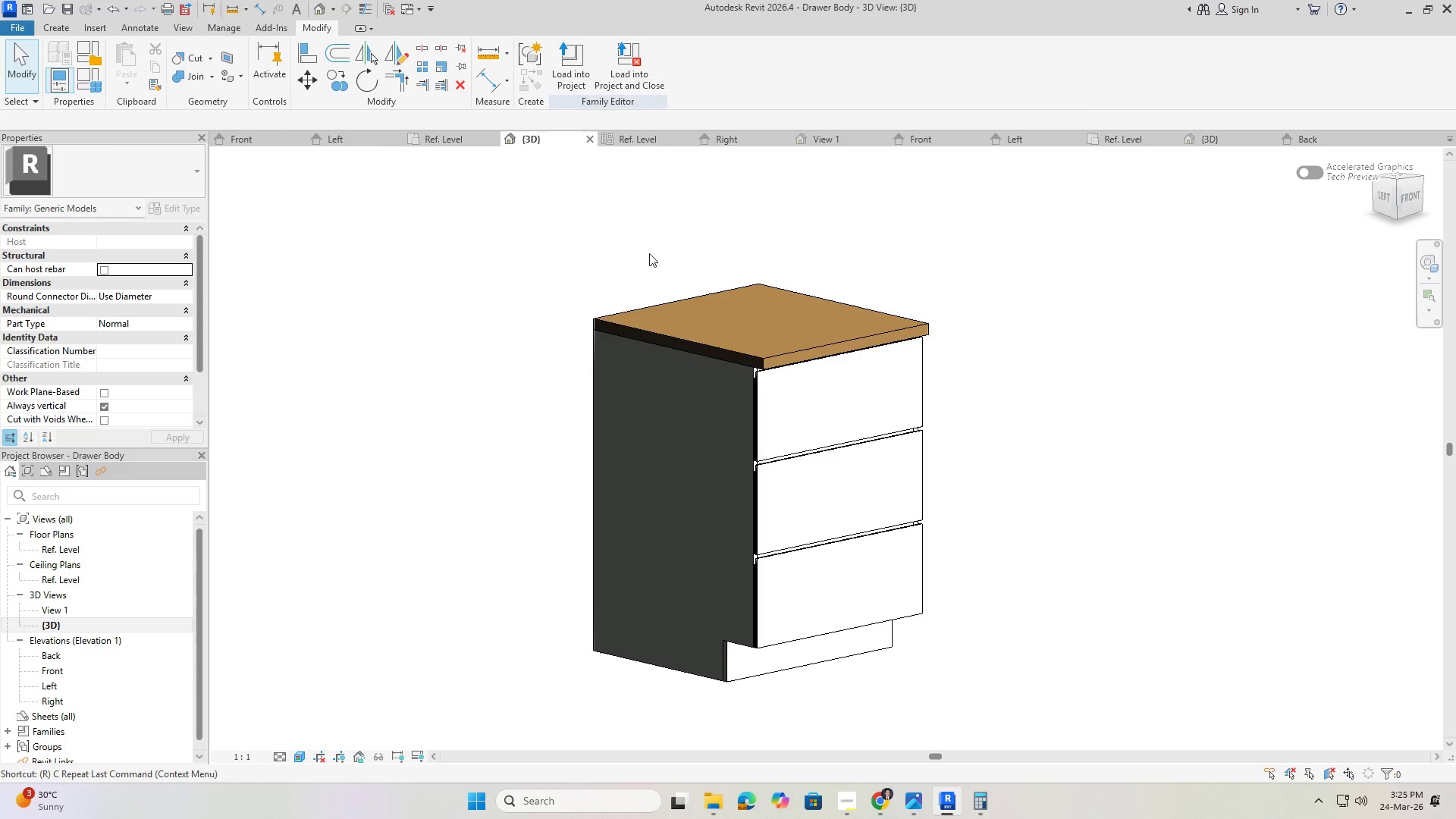 
type(rr)
 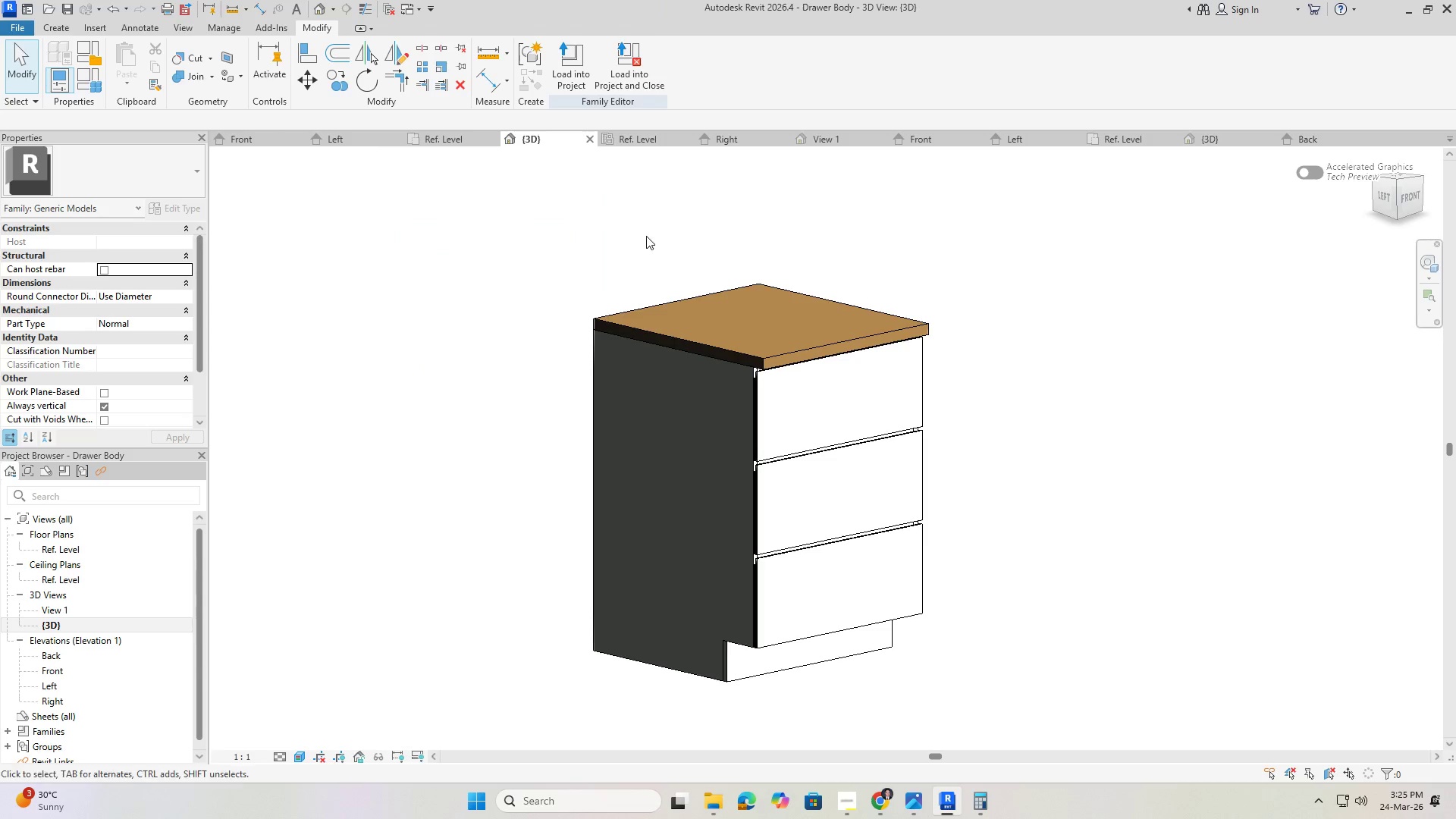 
wait(6.5)
 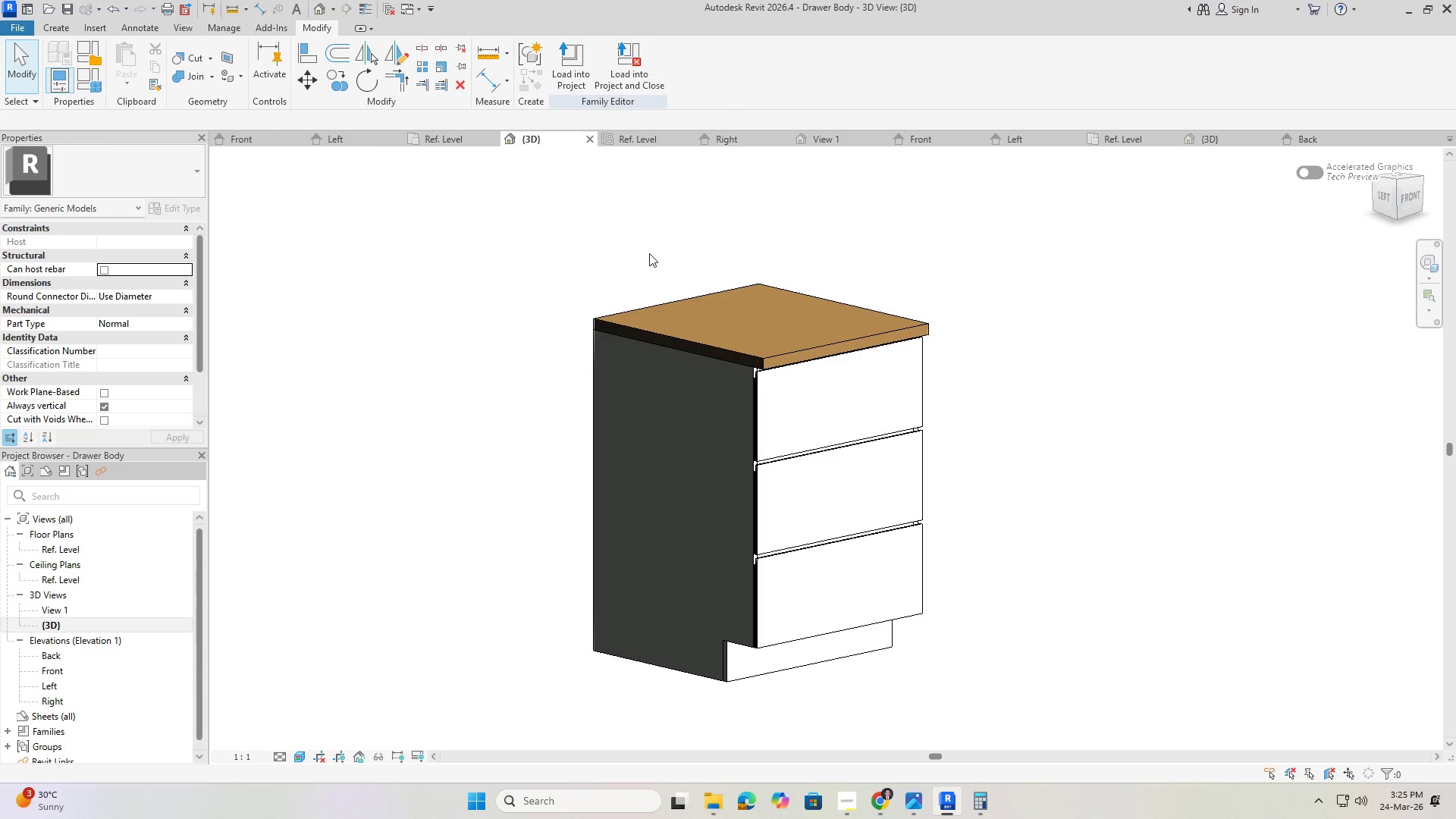 
double_click([55, 547])
 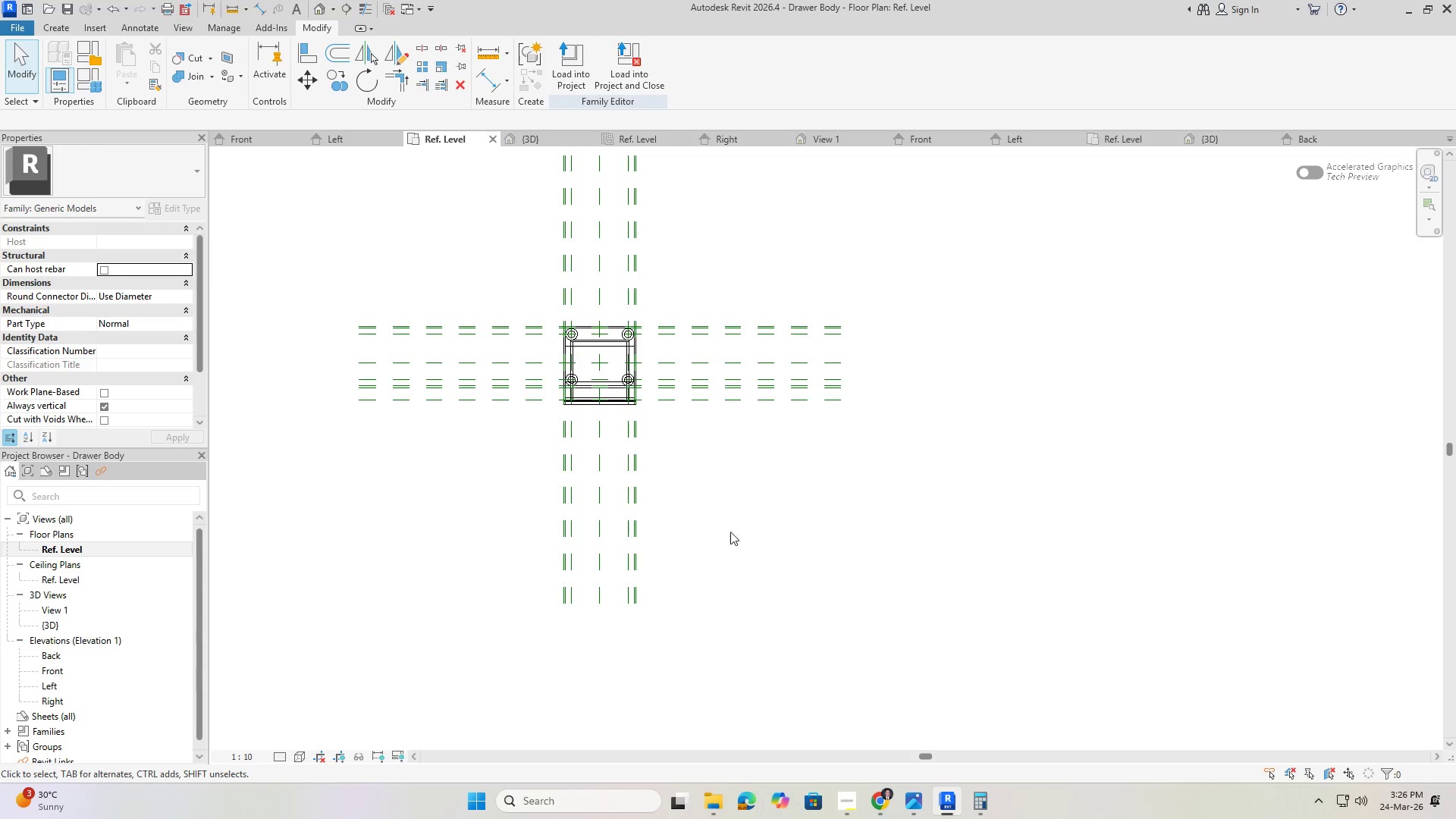 
scroll: coordinate [605, 371], scroll_direction: up, amount: 5.0
 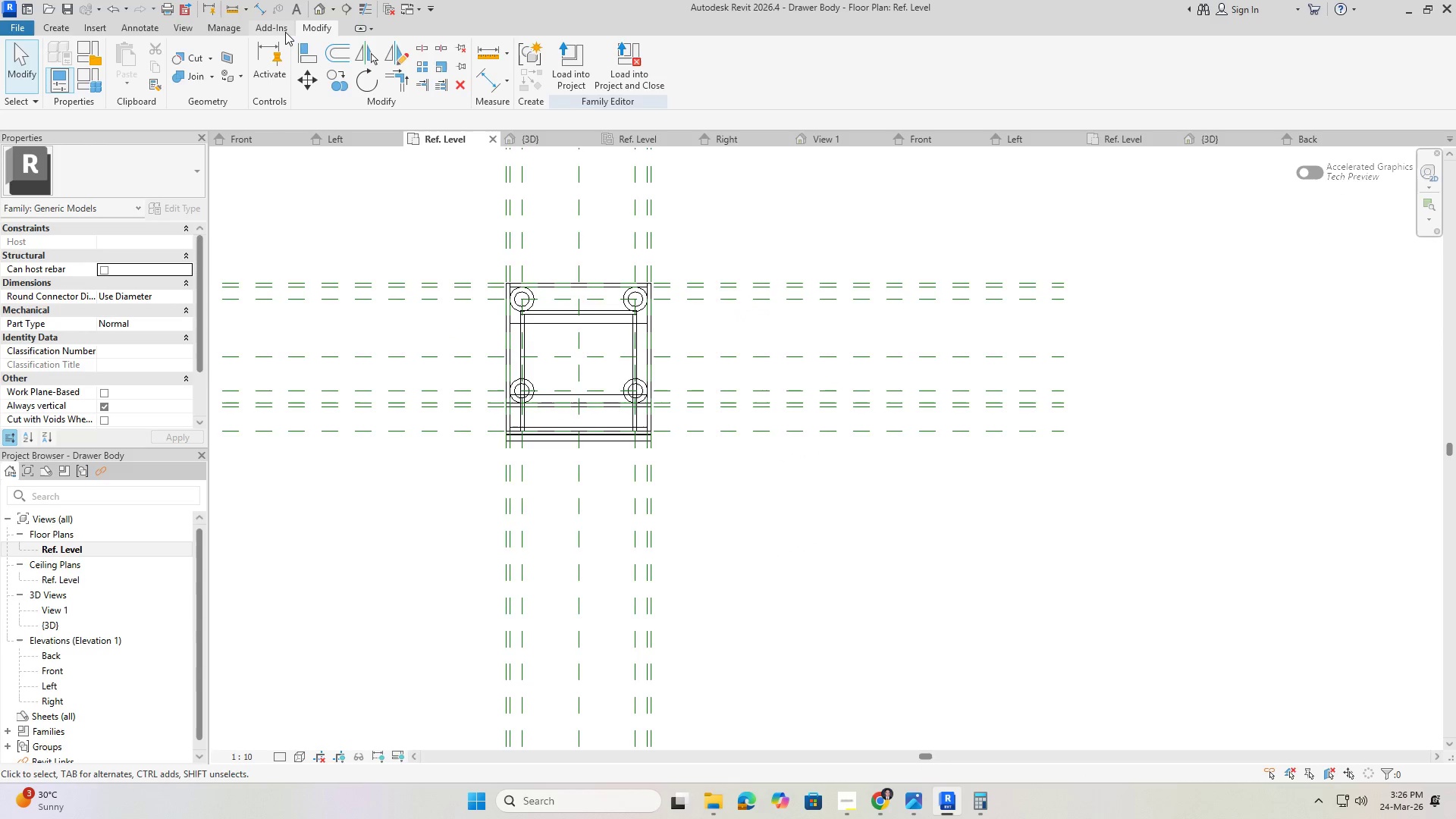 
left_click([320, 8])
 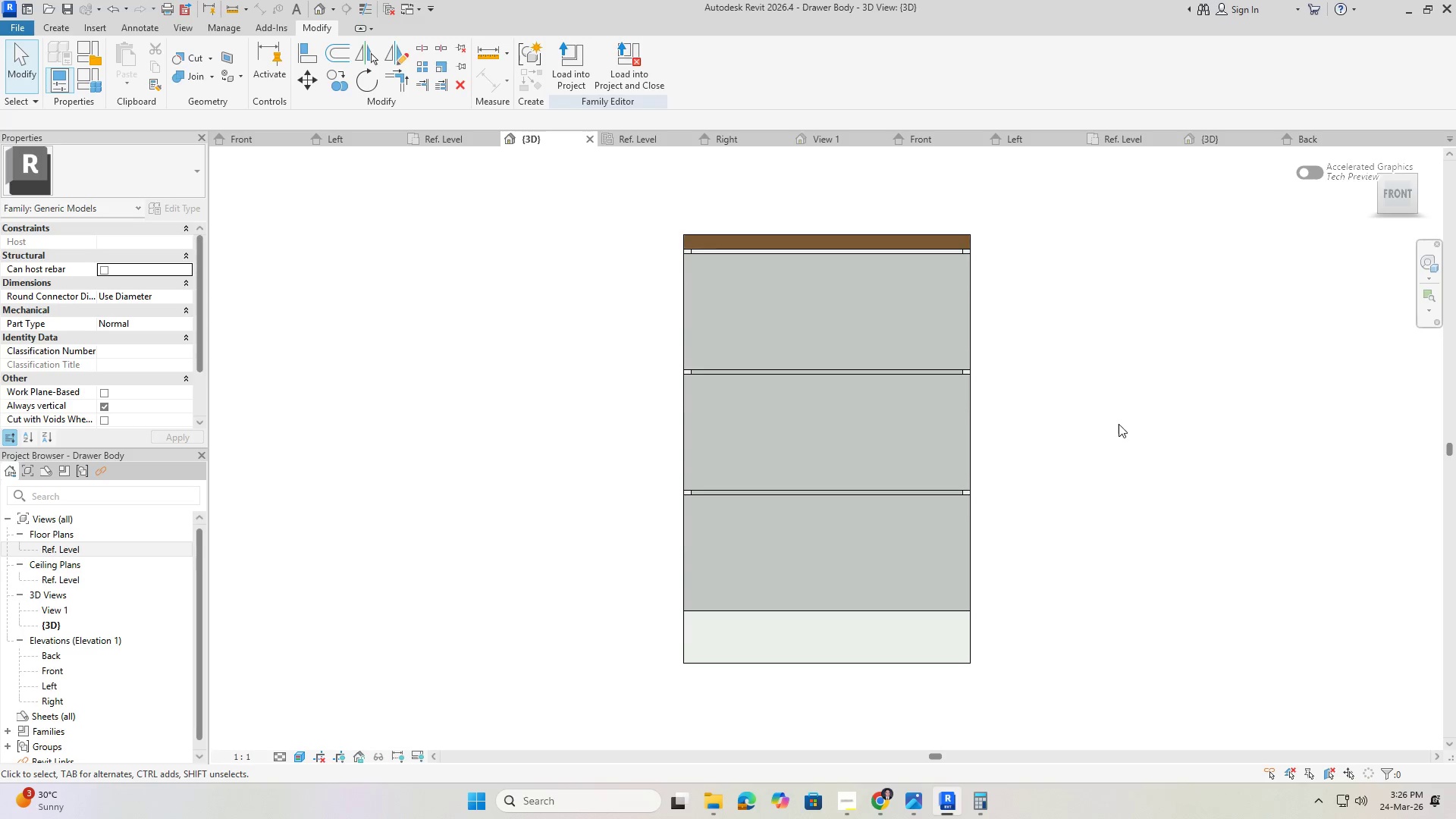 
wait(6.47)
 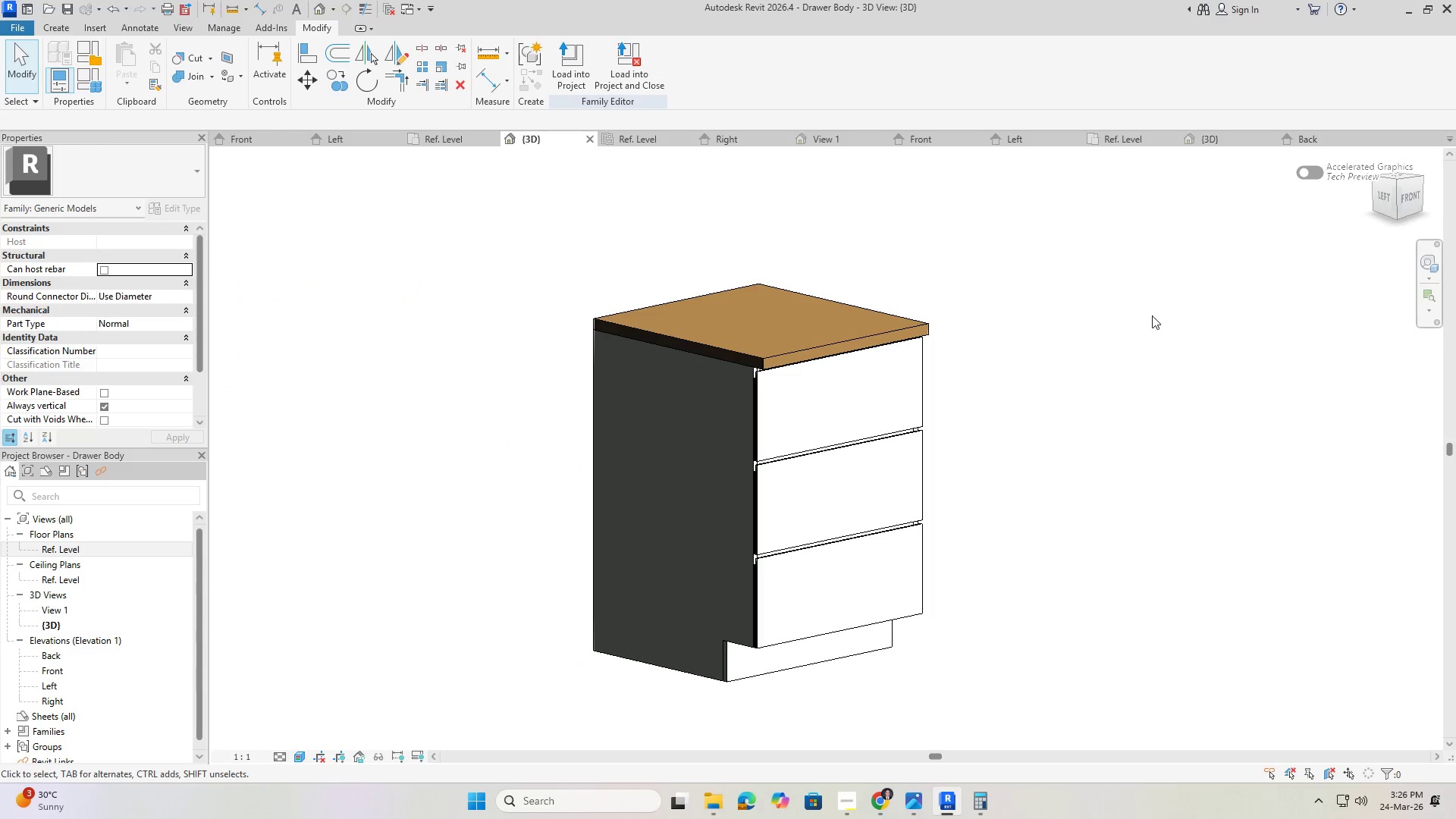 
hold_key(key=ShiftLeft, duration=0.73)
 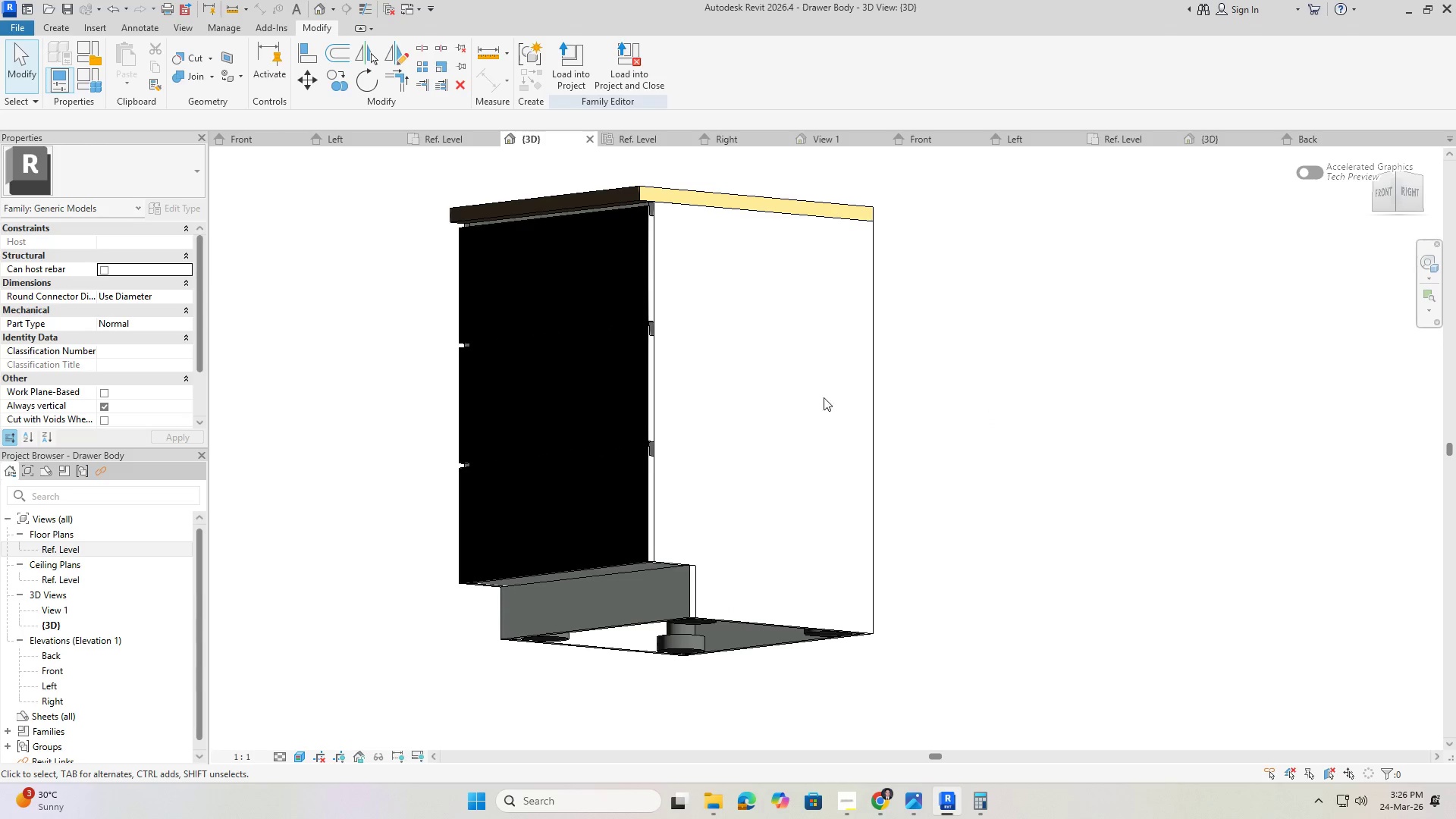 
hold_key(key=ShiftLeft, duration=1.2)
 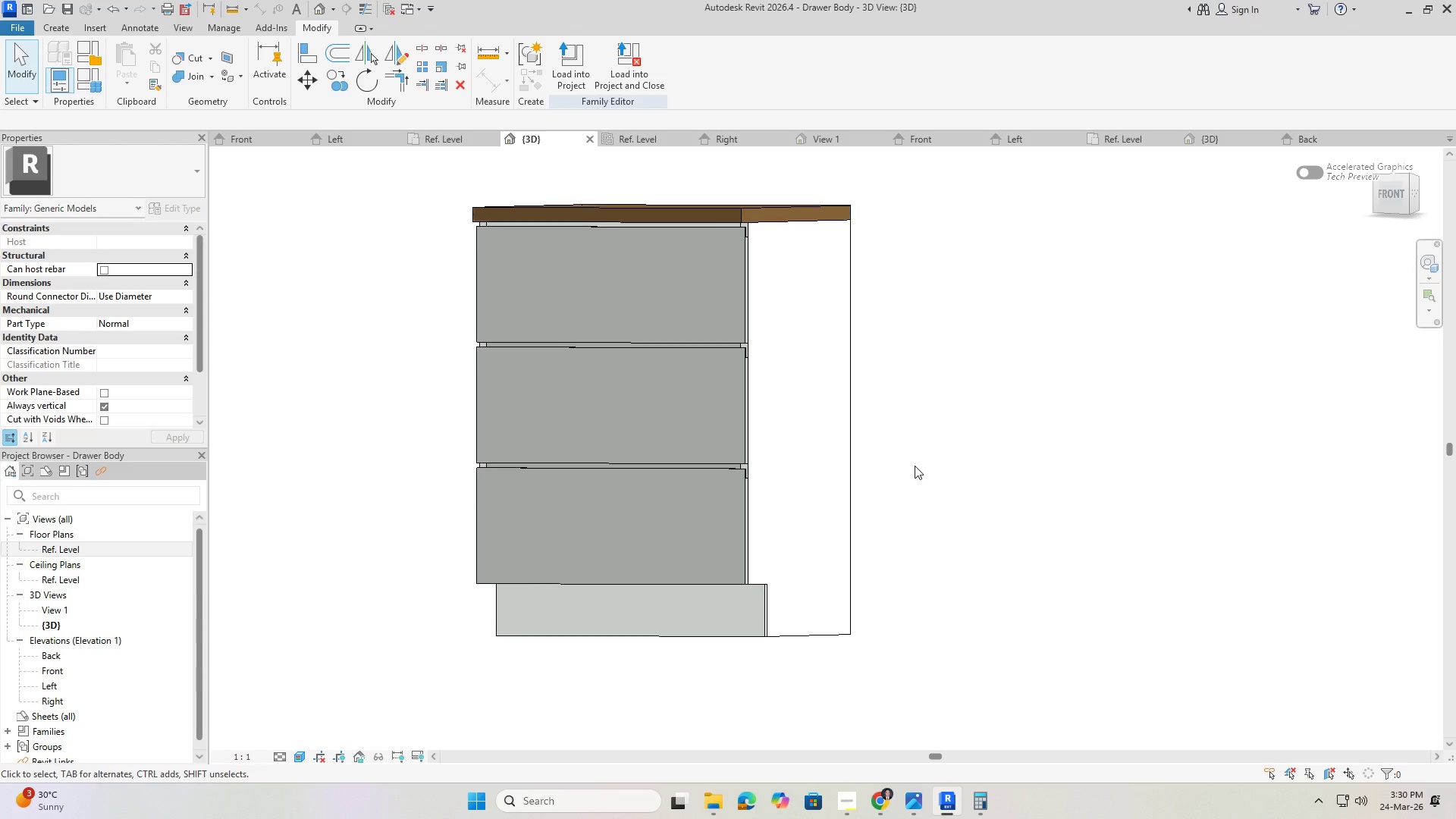 
wait(249.64)
 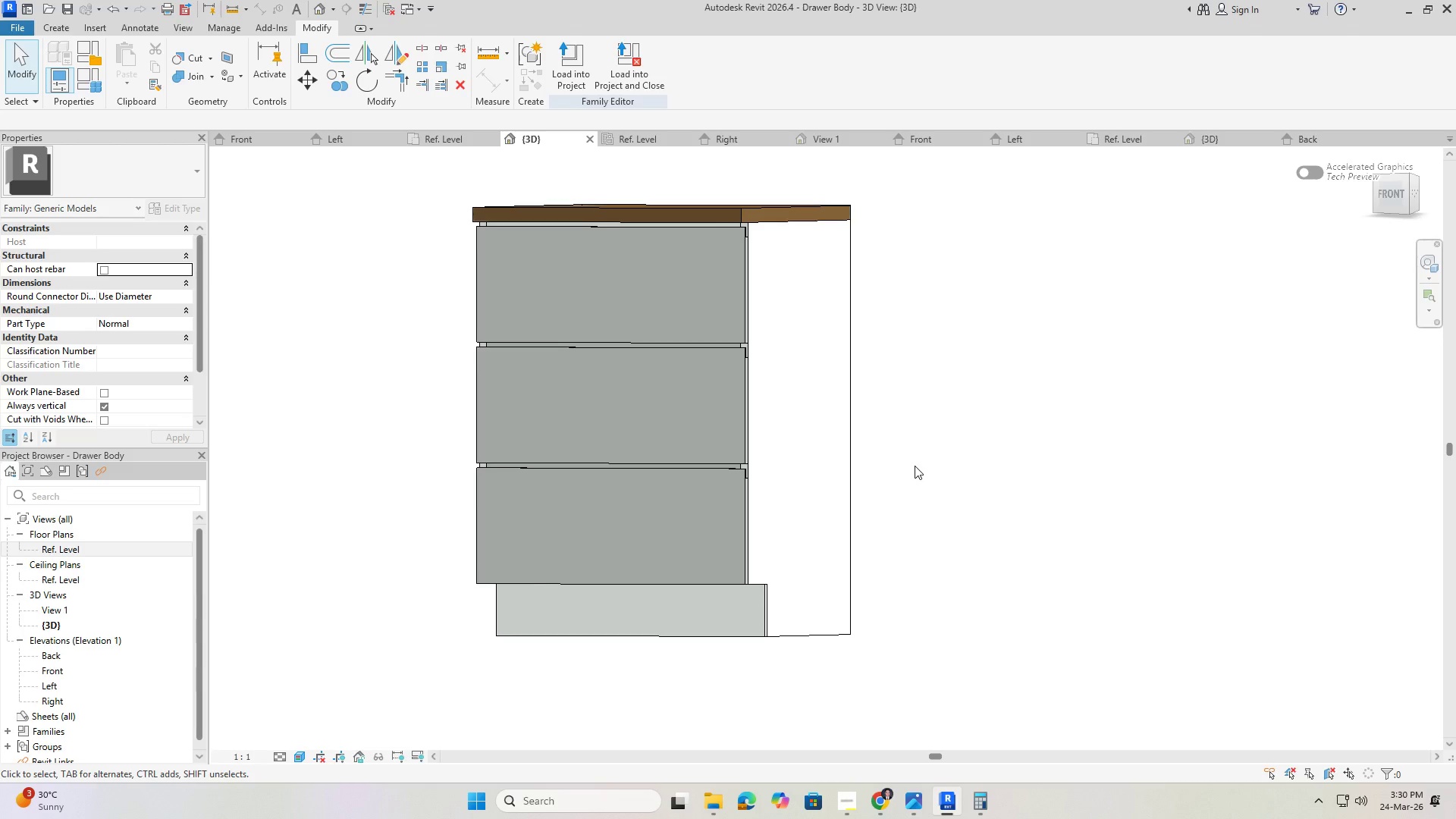 
scroll: coordinate [747, 507], scroll_direction: down, amount: 2.0
 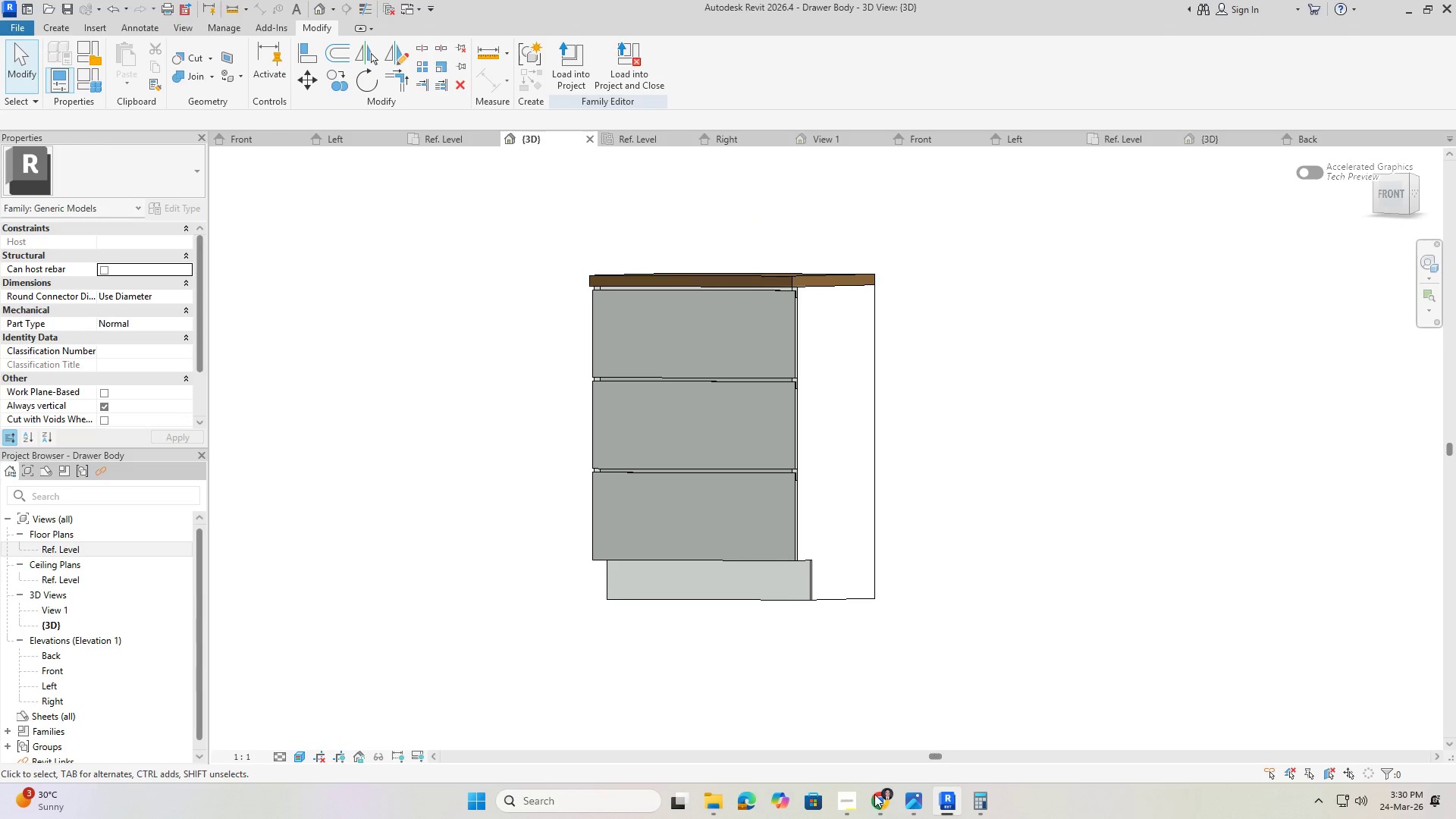 
left_click([882, 809])
 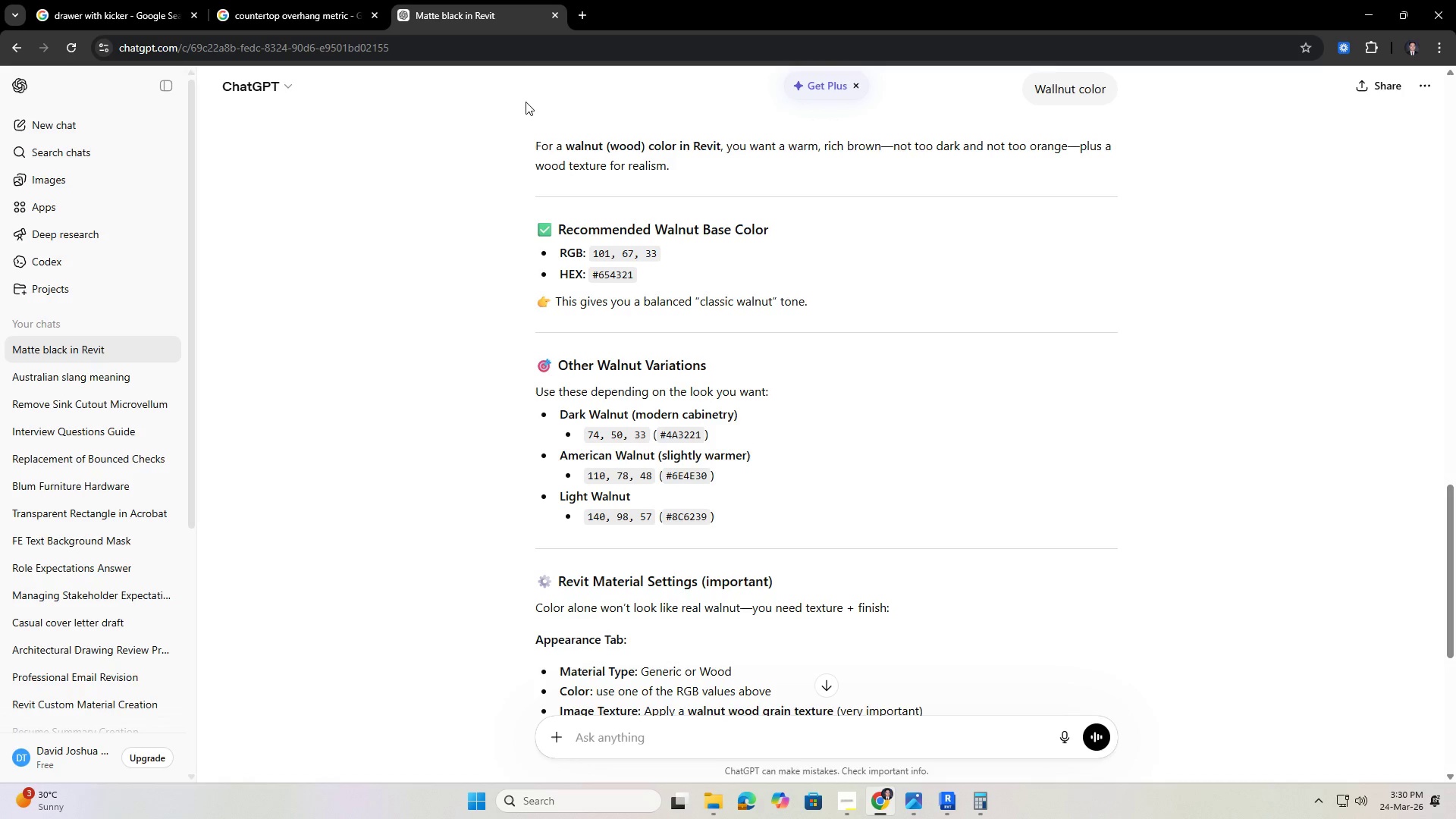 
left_click([508, 45])
 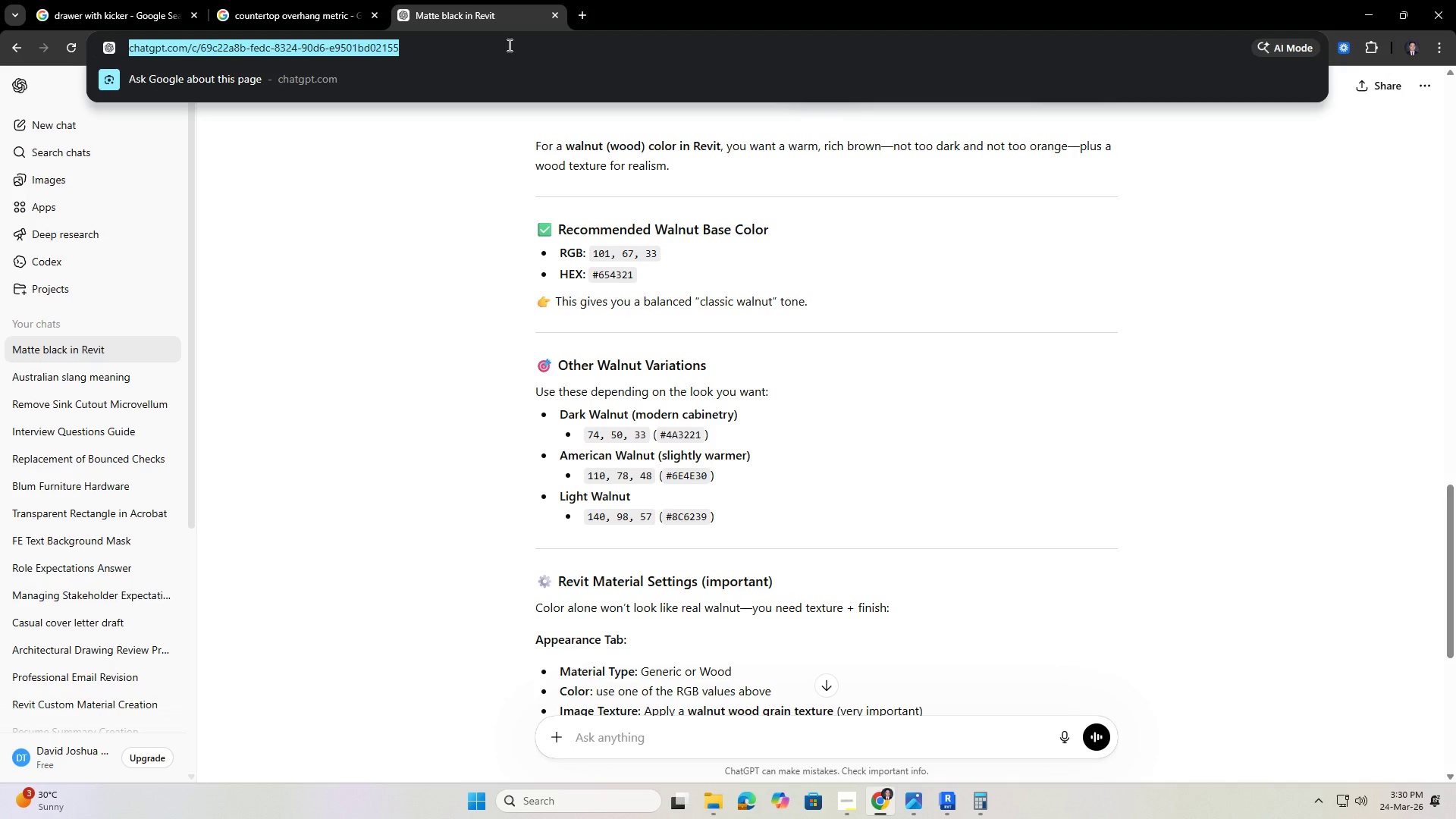 
type(hwo)
key(Backspace)
key(Backspace)
key(Backspace)
key(Backspace)
 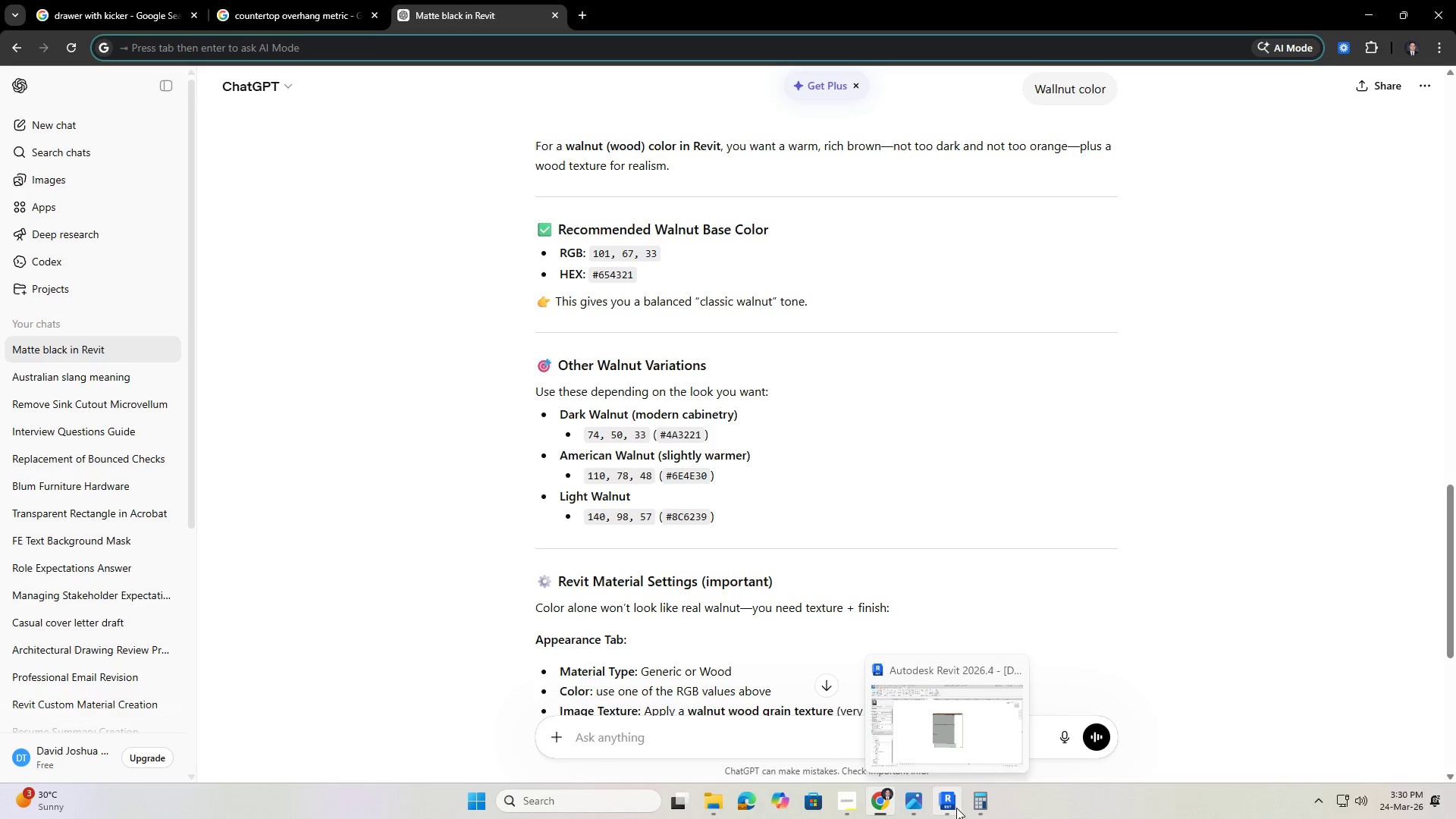 
left_click([853, 802])